 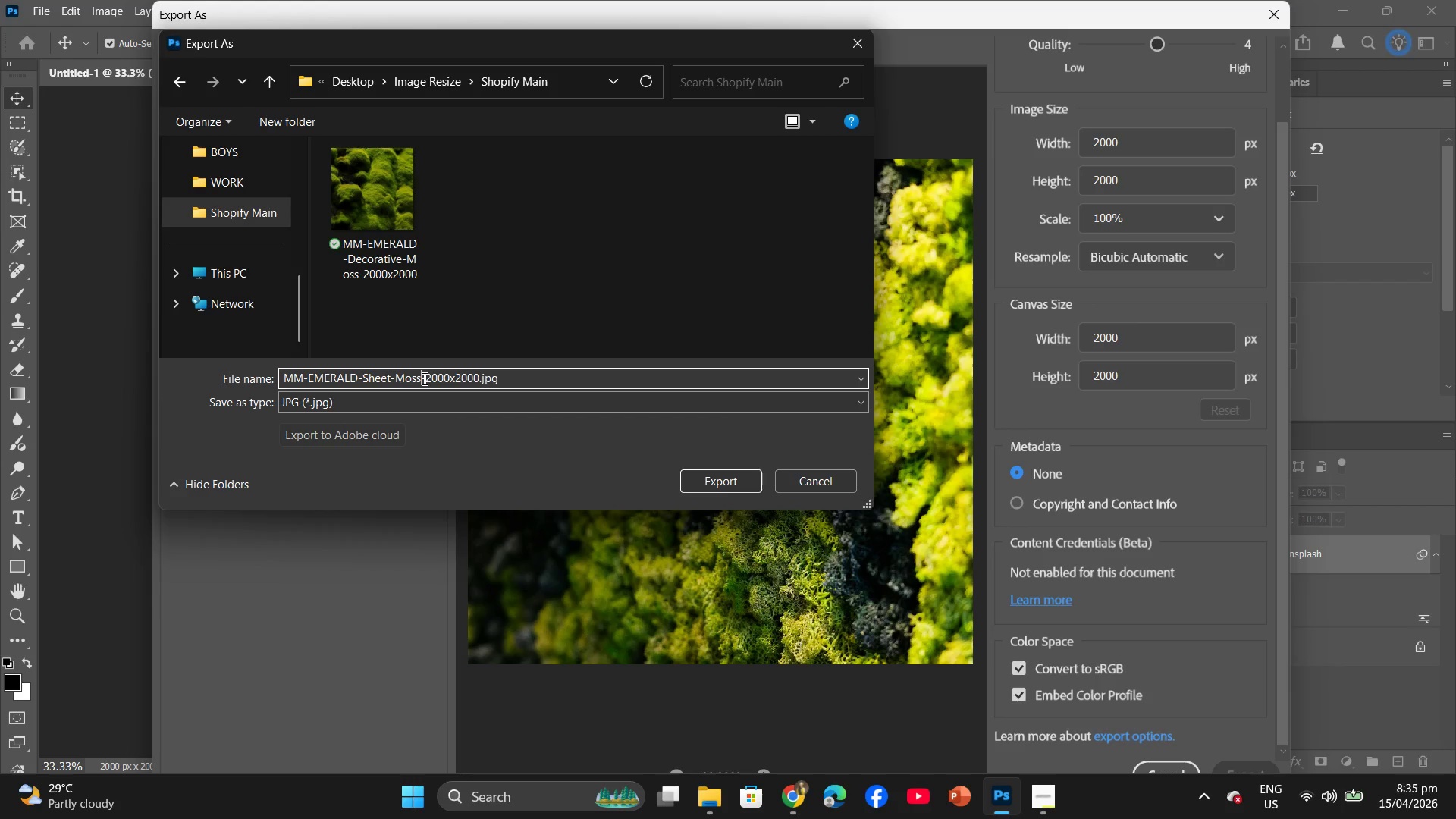 
key(Backspace)
key(Backspace)
key(Backspace)
key(Backspace)
key(Backspace)
key(Backspace)
key(Backspace)
key(Backspace)
key(Backspace)
key(Backspace)
type(Alex-d)
 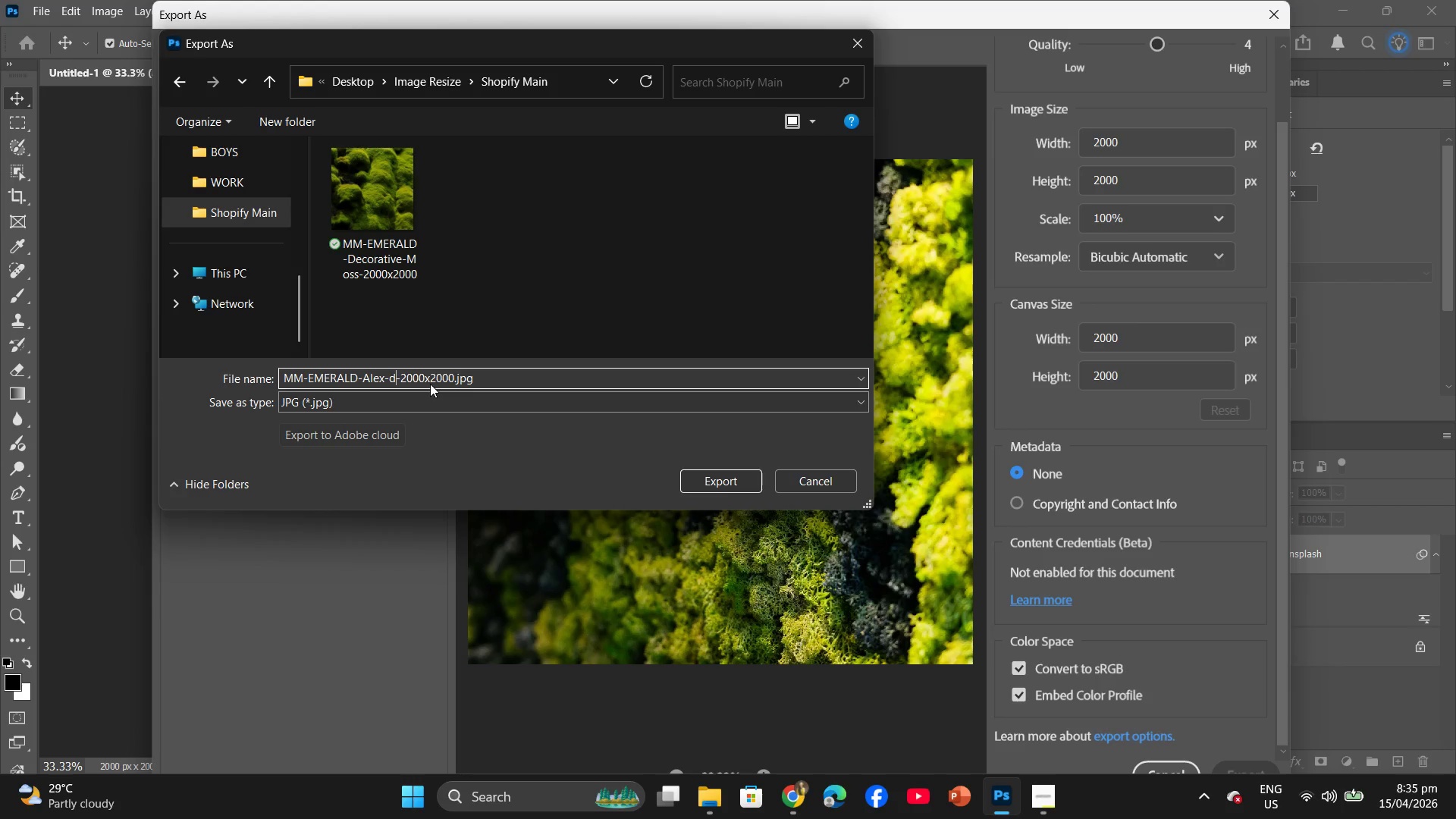 
hold_key(key=CapsLock, duration=0.31)
 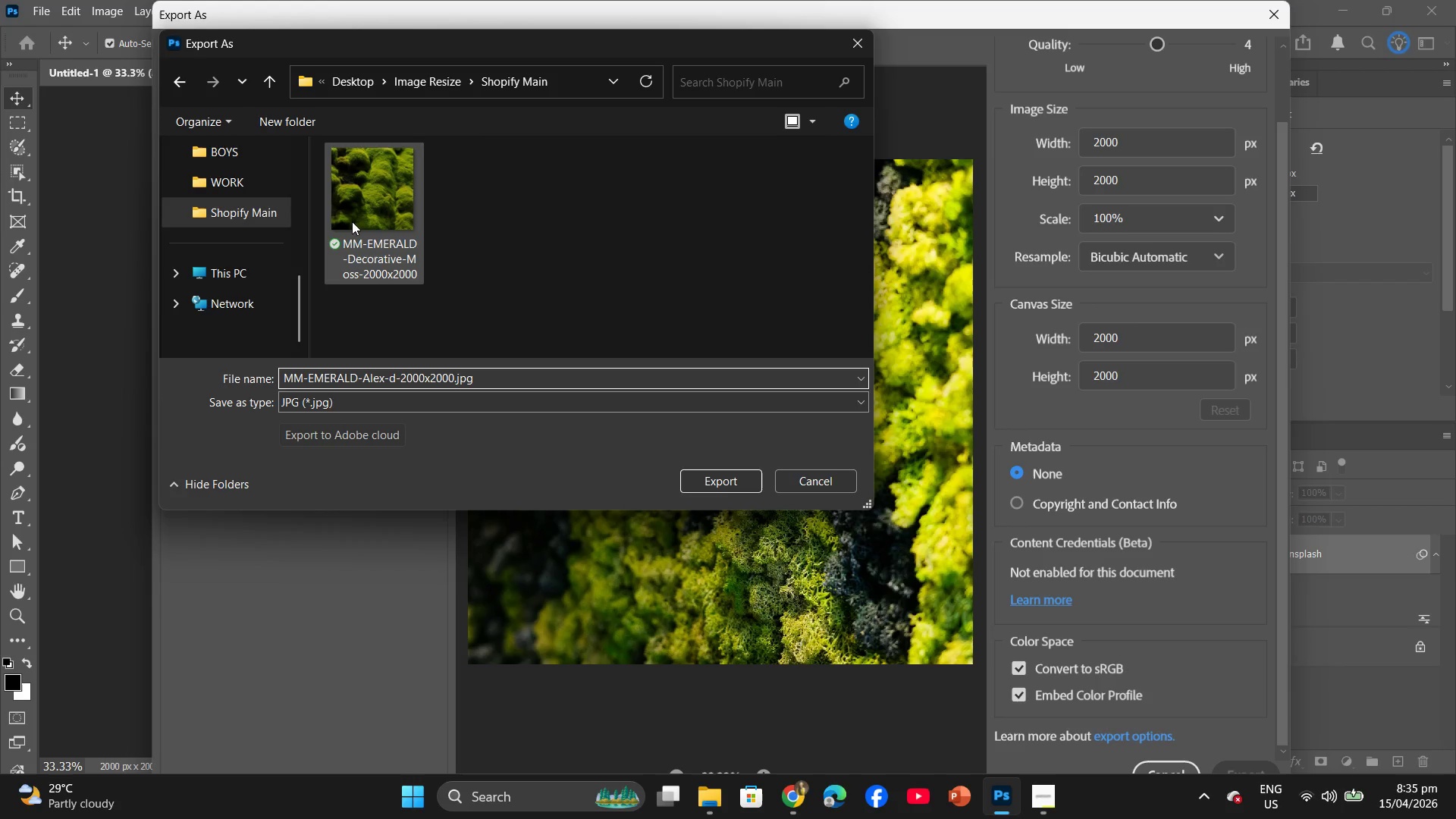 
left_click([716, 485])
 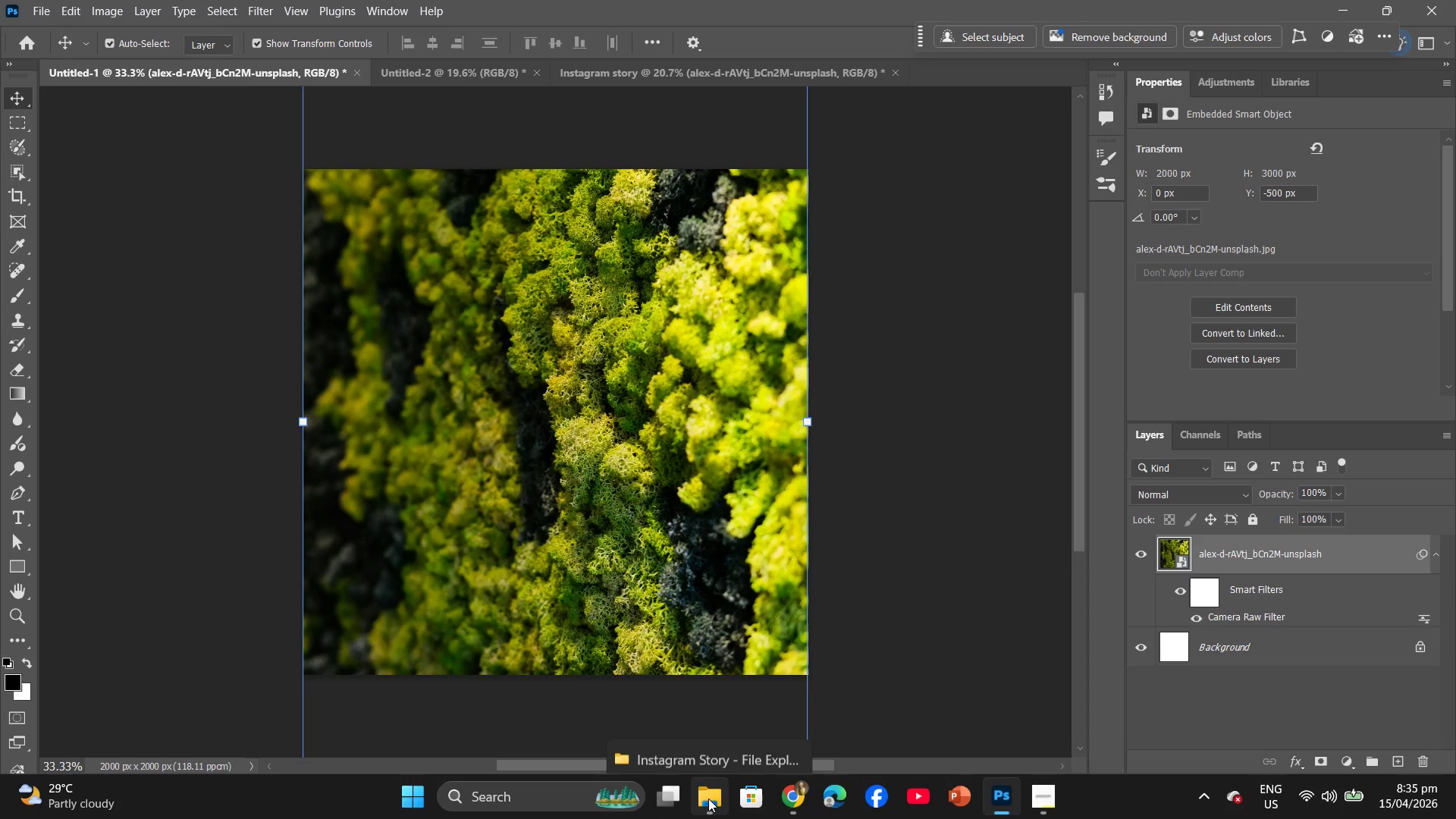 
wait(8.51)
 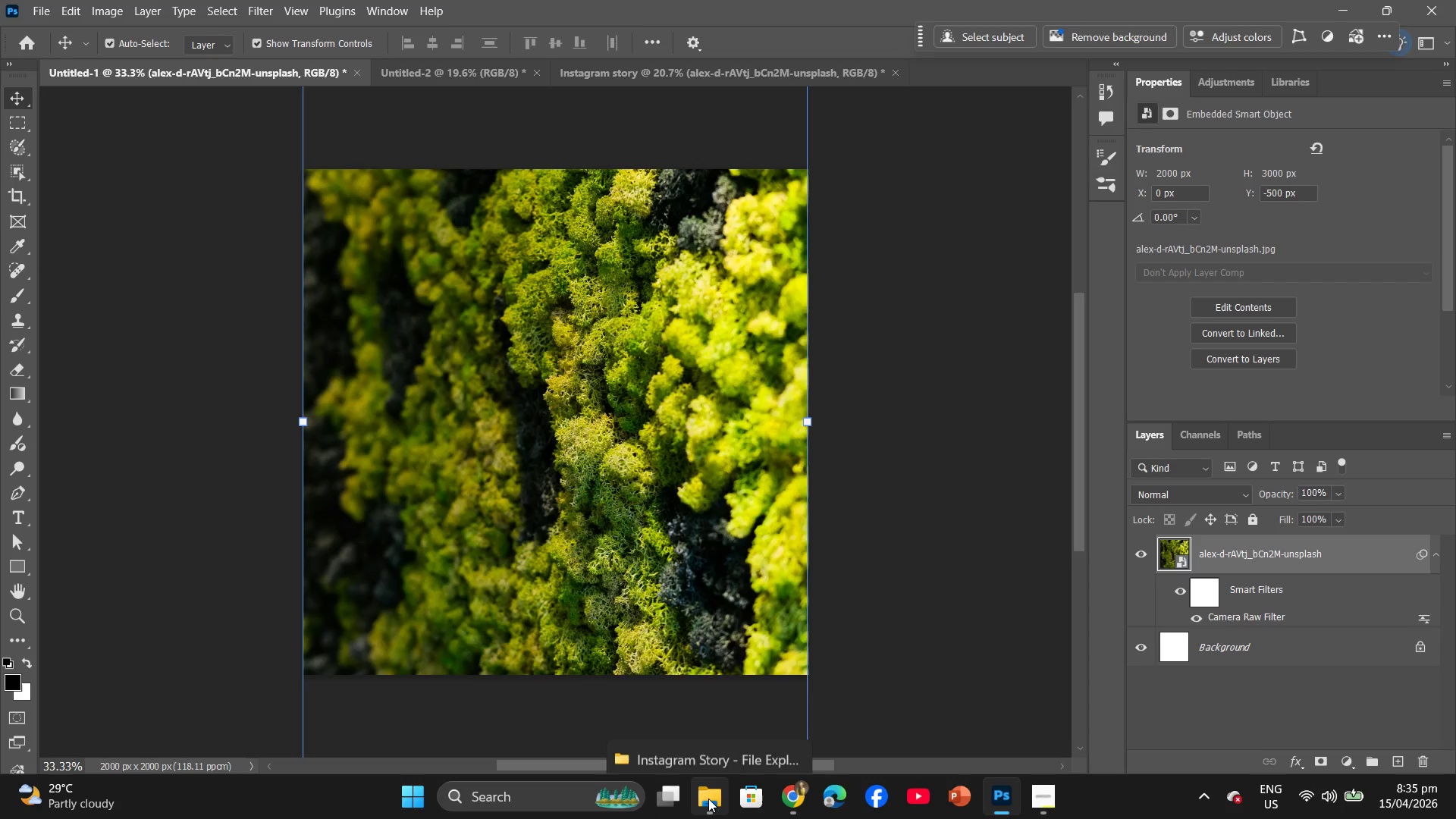 
left_click([1037, 795])